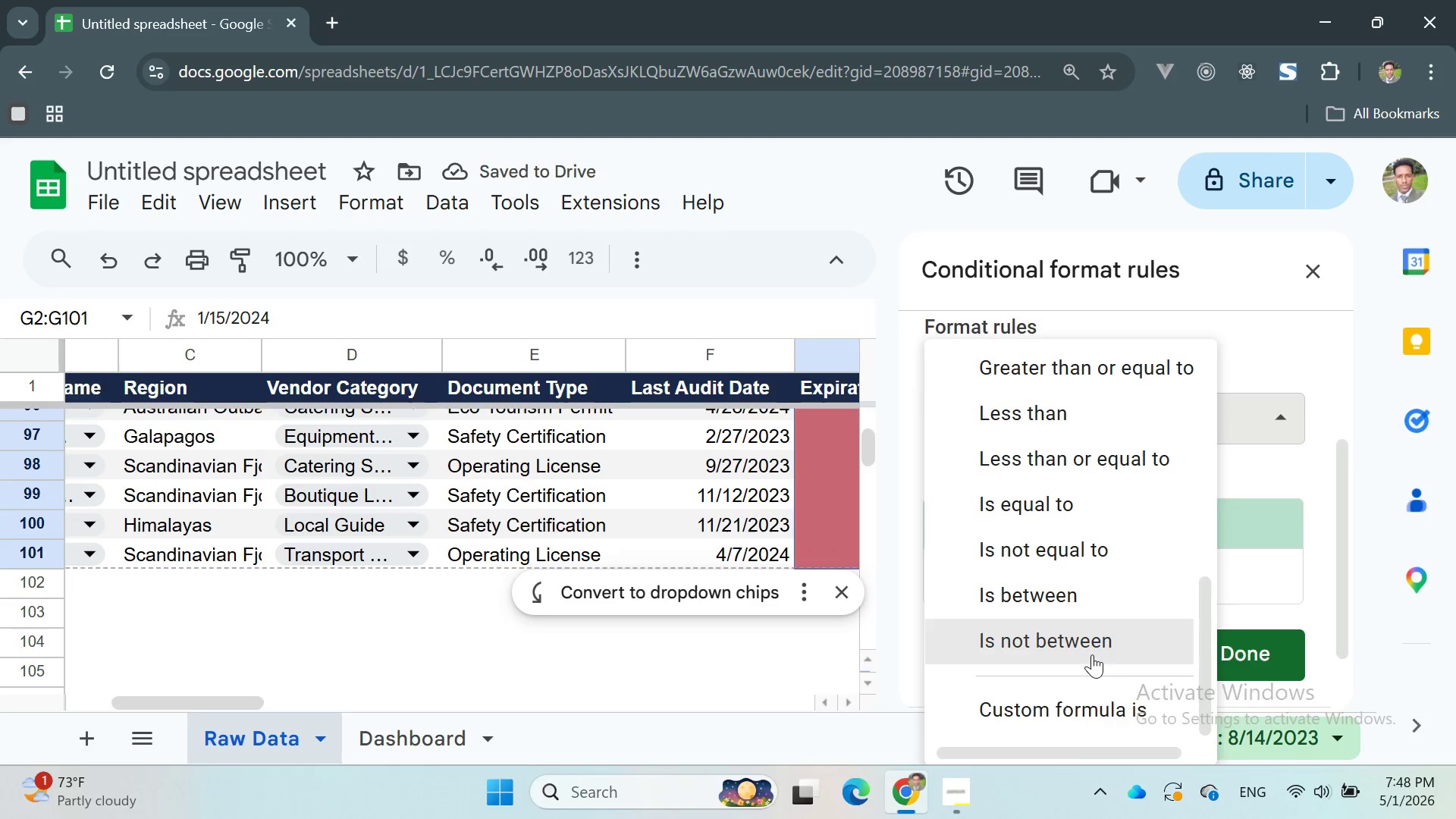 
left_click([1058, 706])
 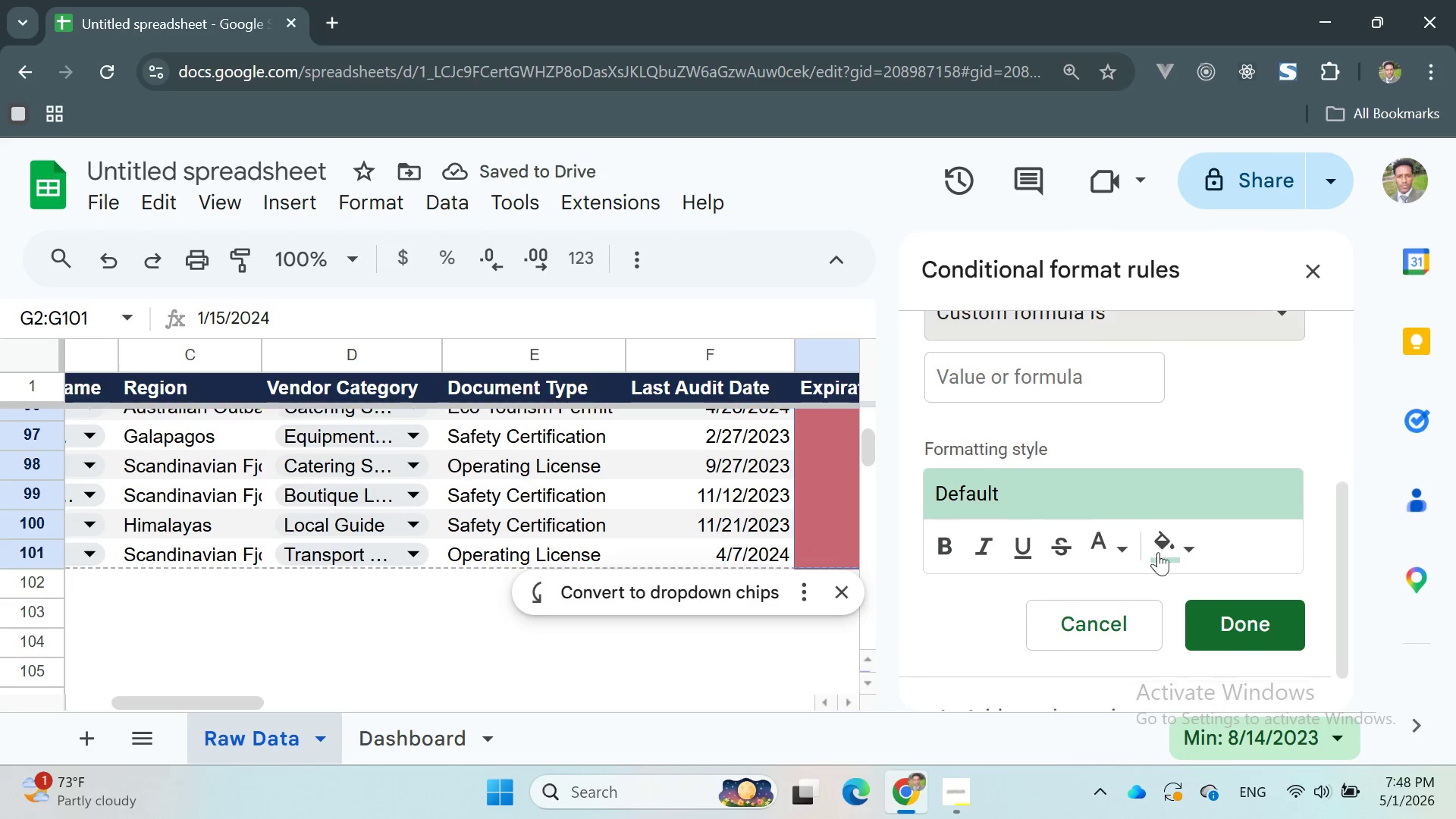 
left_click([1015, 388])
 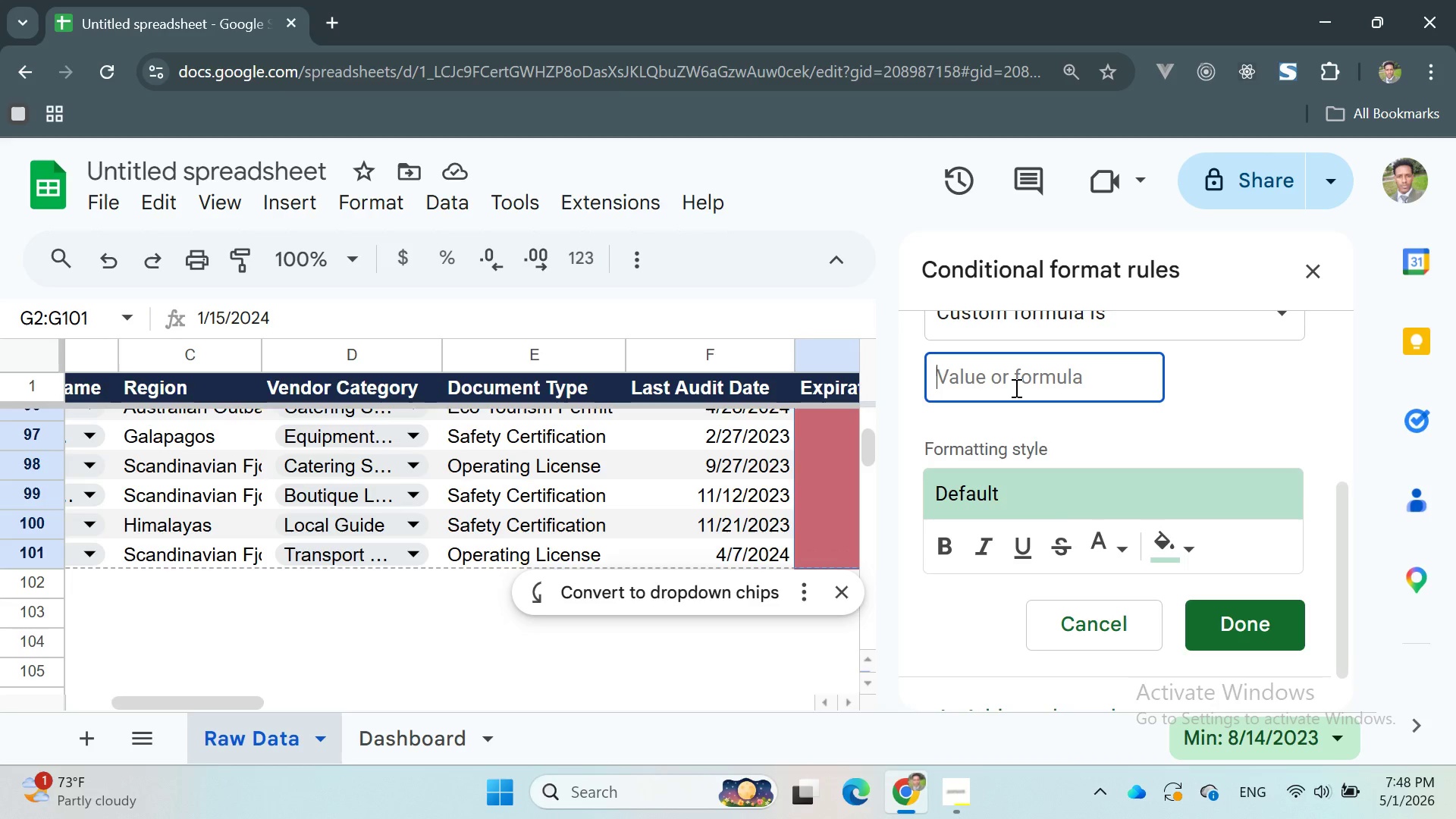 
type(=$H2="")
 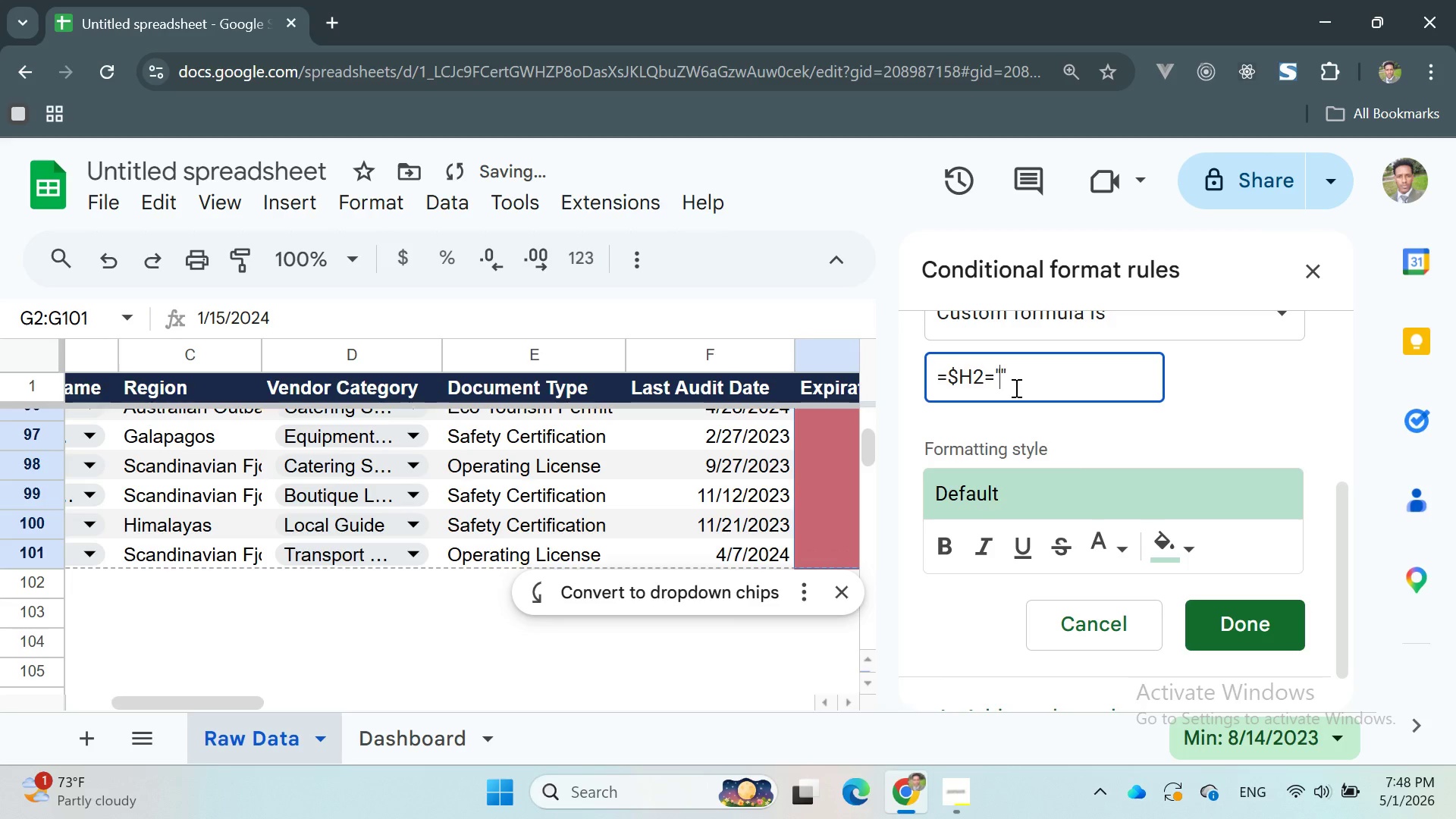 
 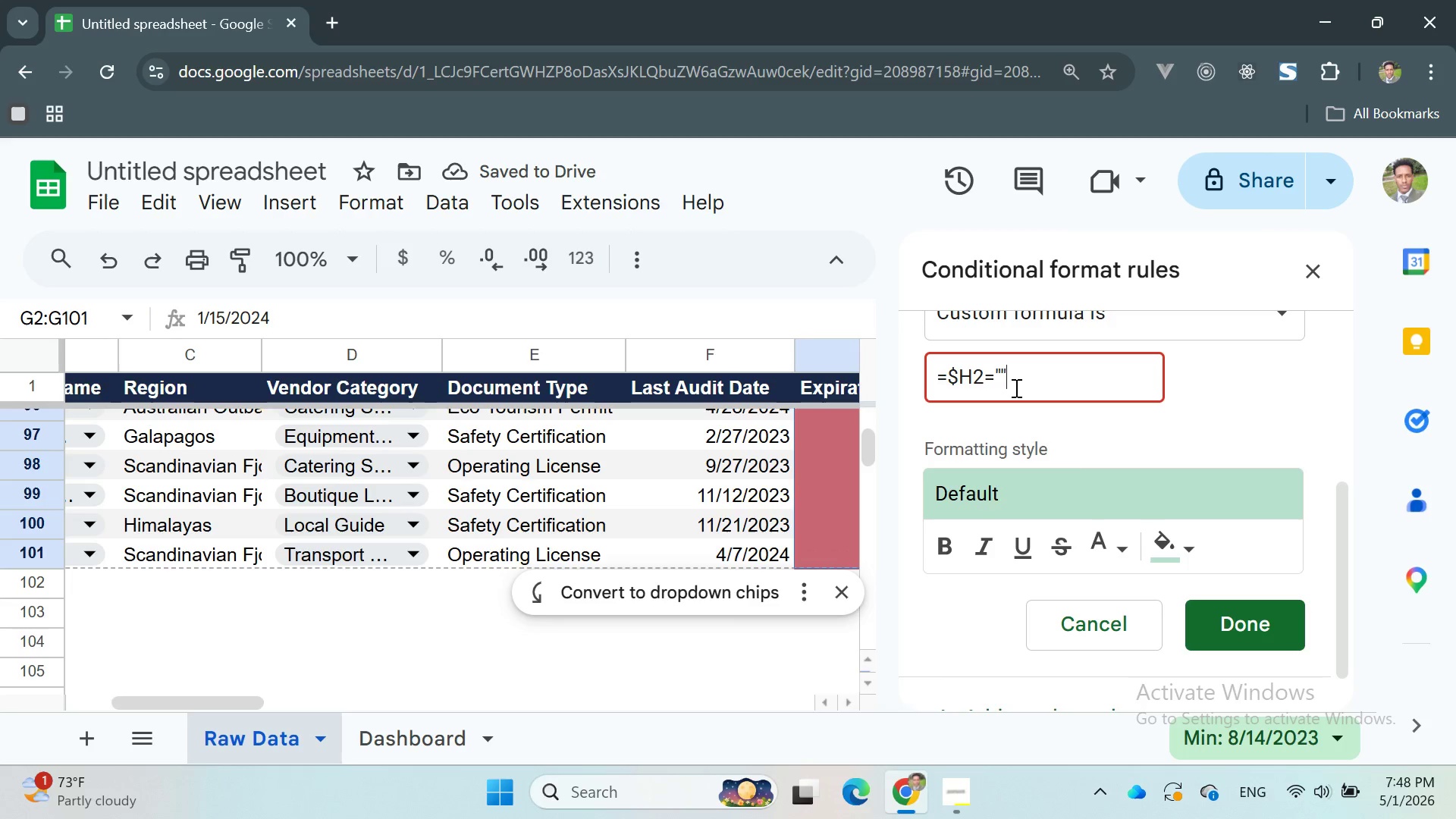 
key(ArrowLeft)
 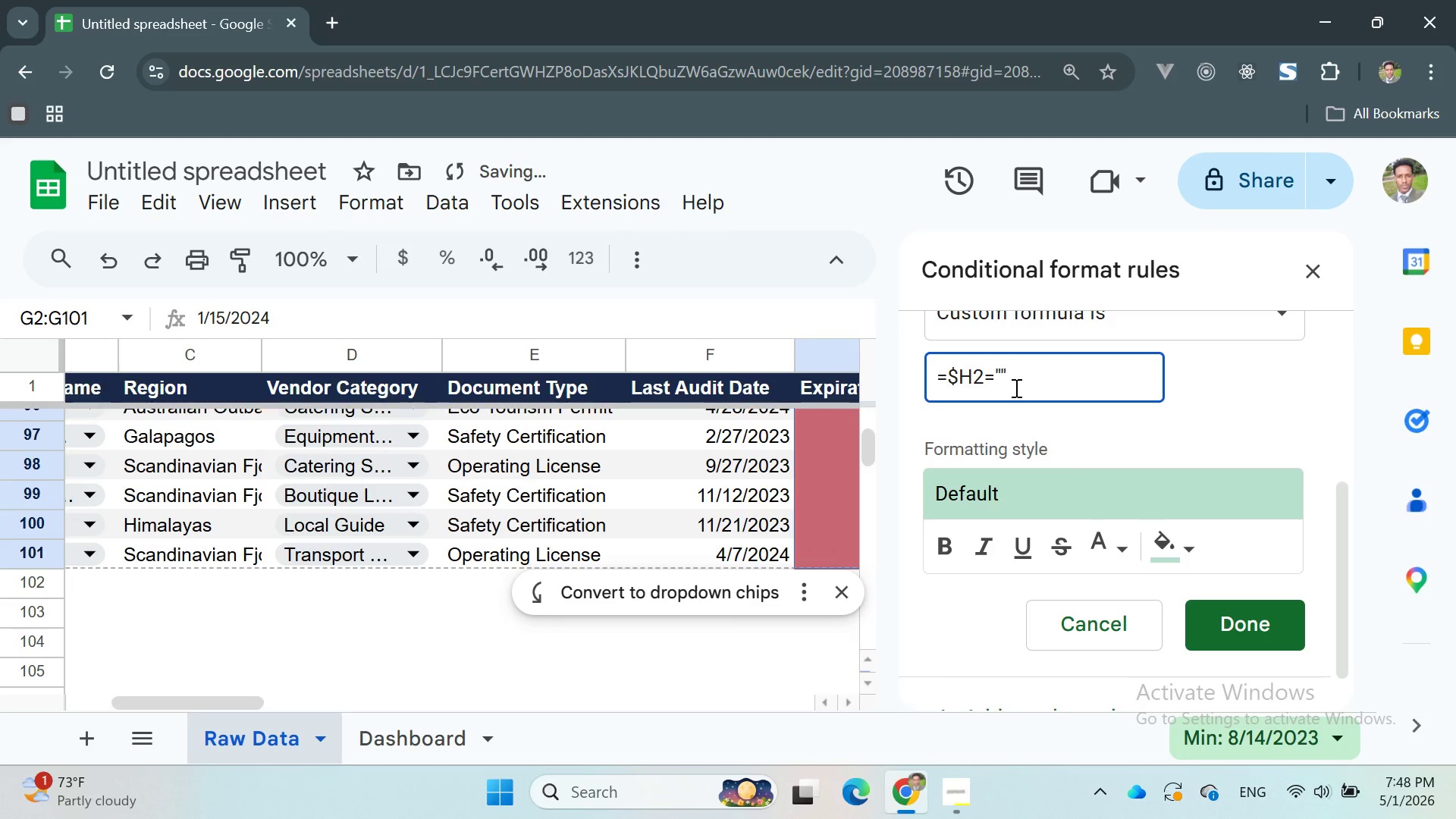 
type(Valid)
 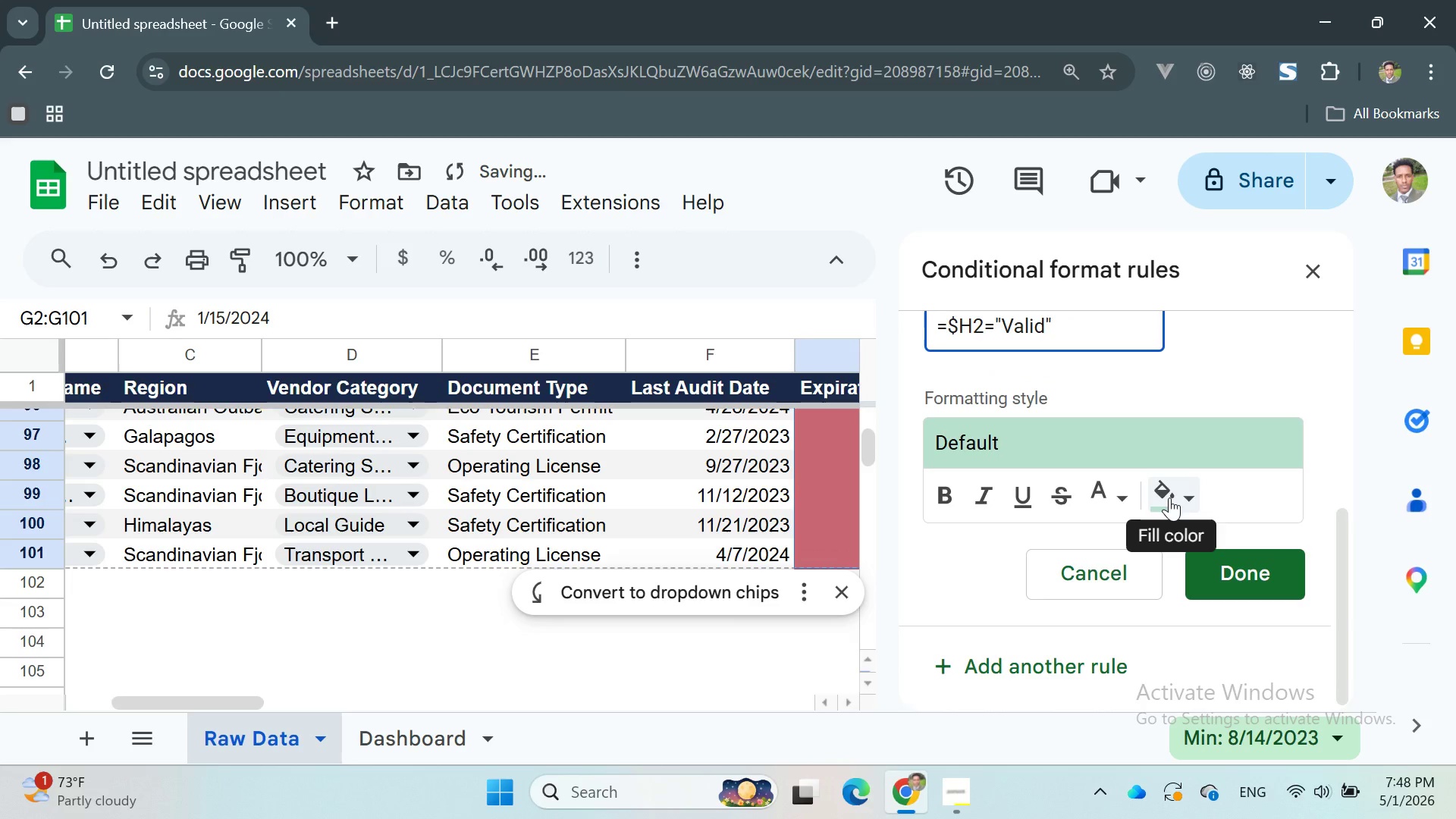 
left_click([1189, 497])
 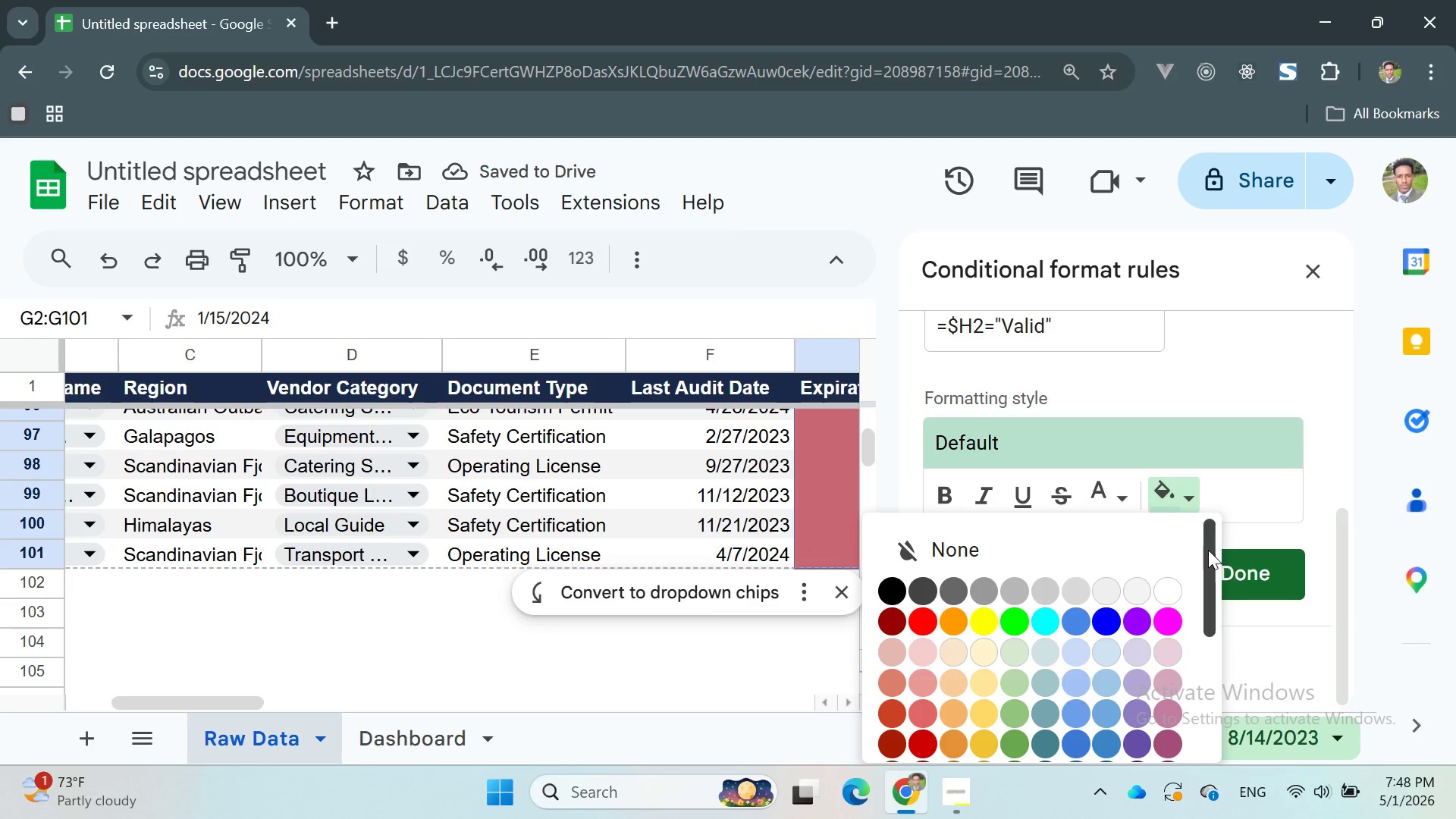 
left_click([1373, 376])
 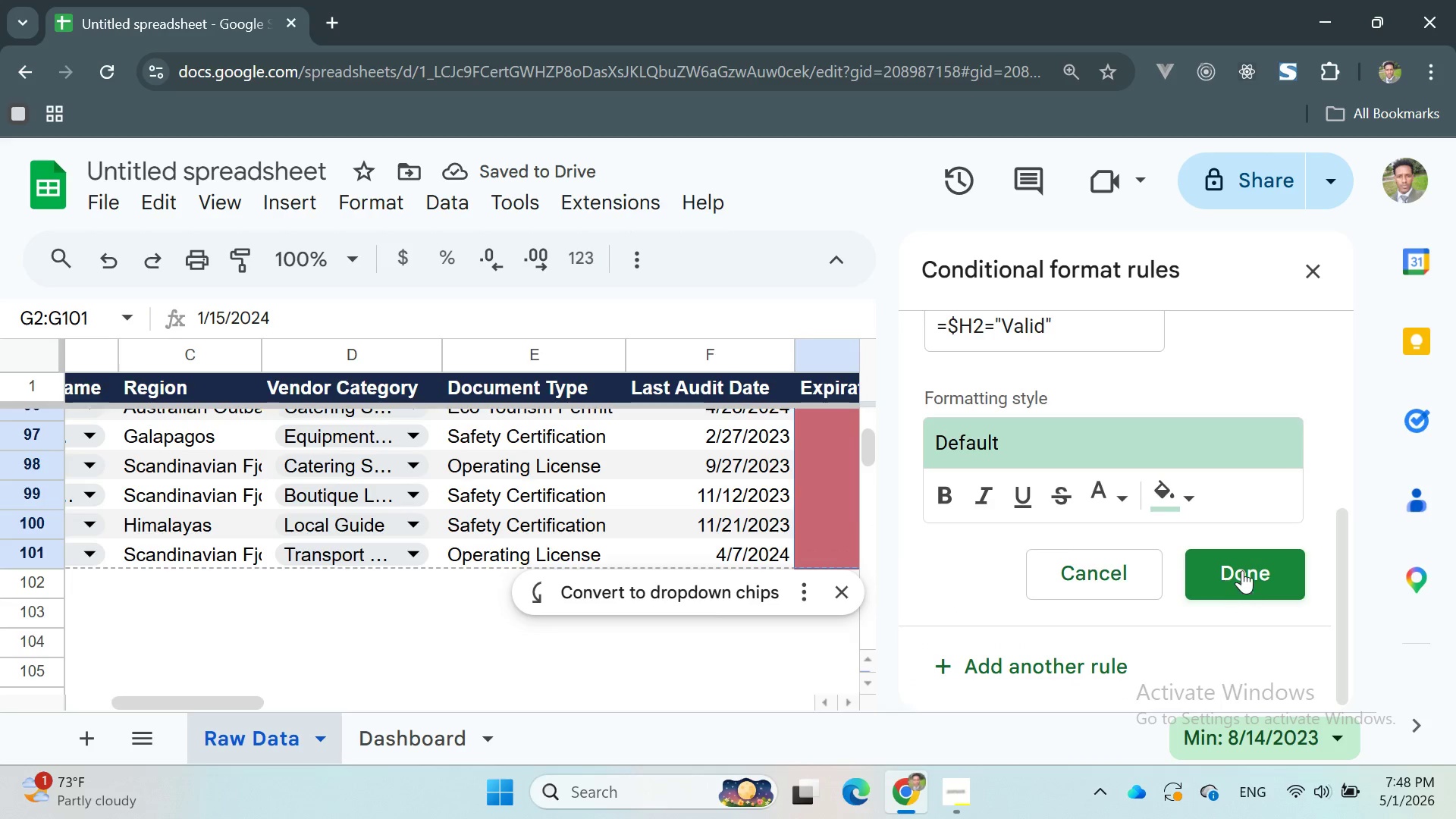 
left_click([1241, 569])
 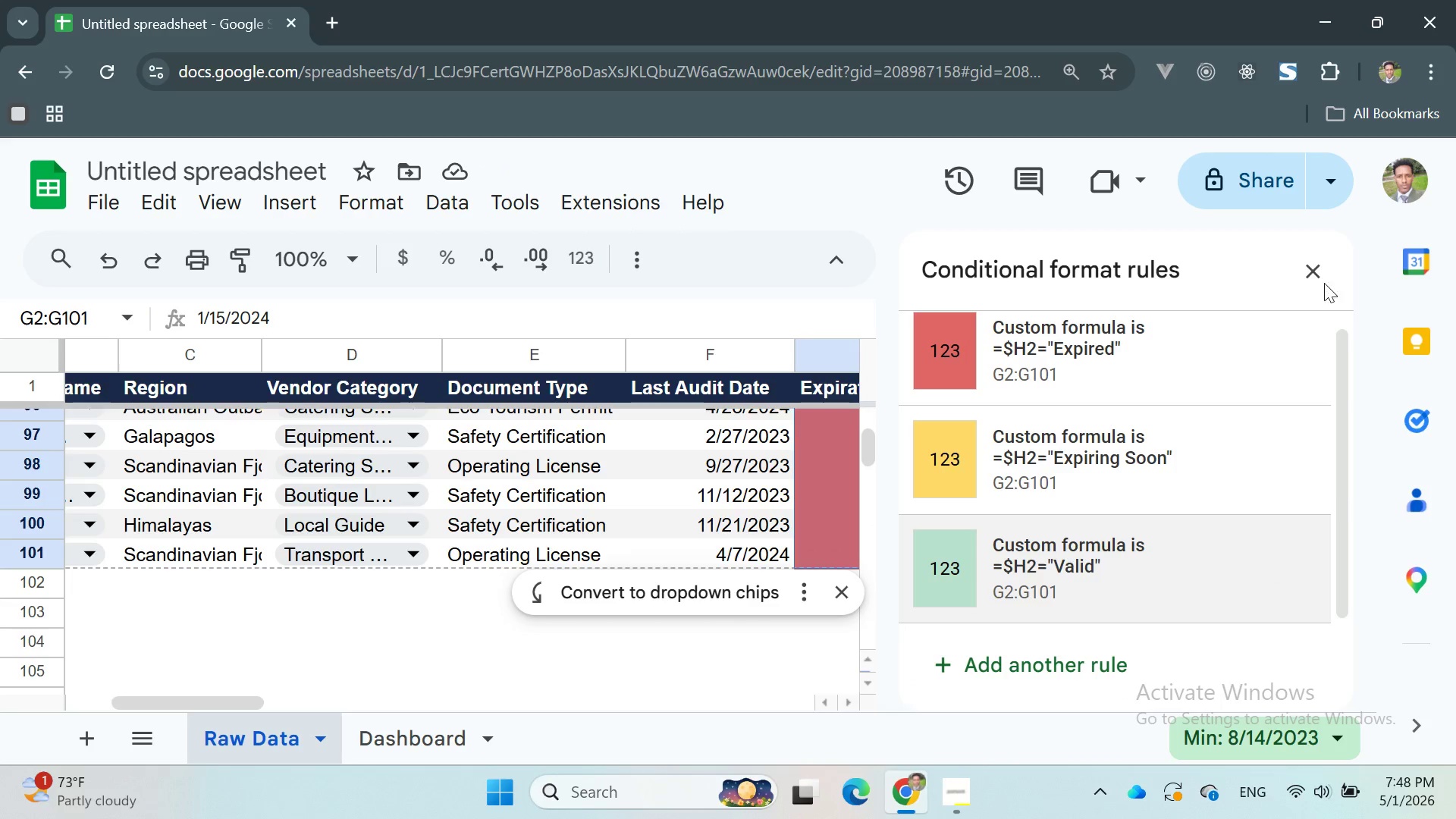 
left_click([1310, 276])
 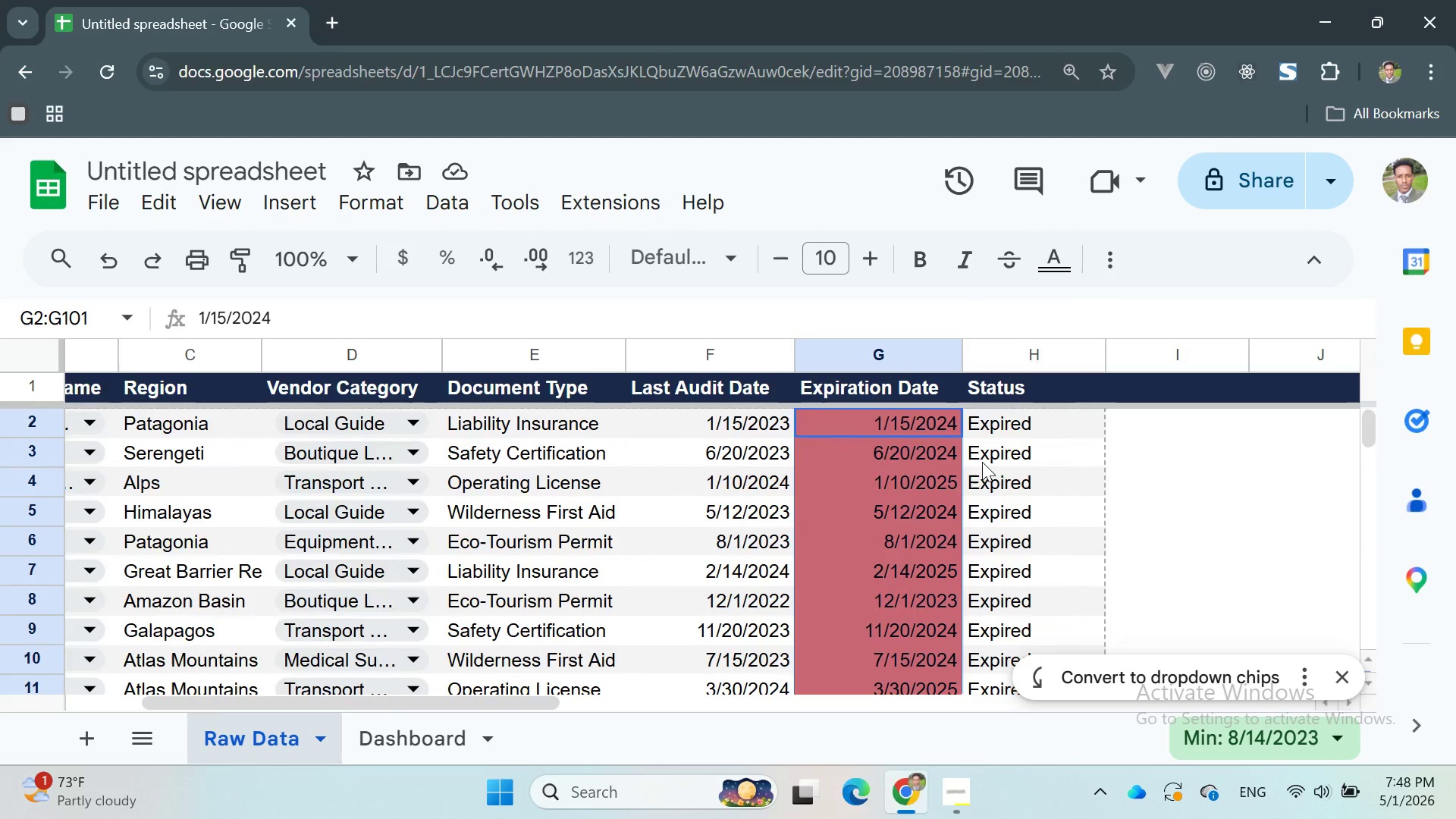 
left_click([1167, 433])
 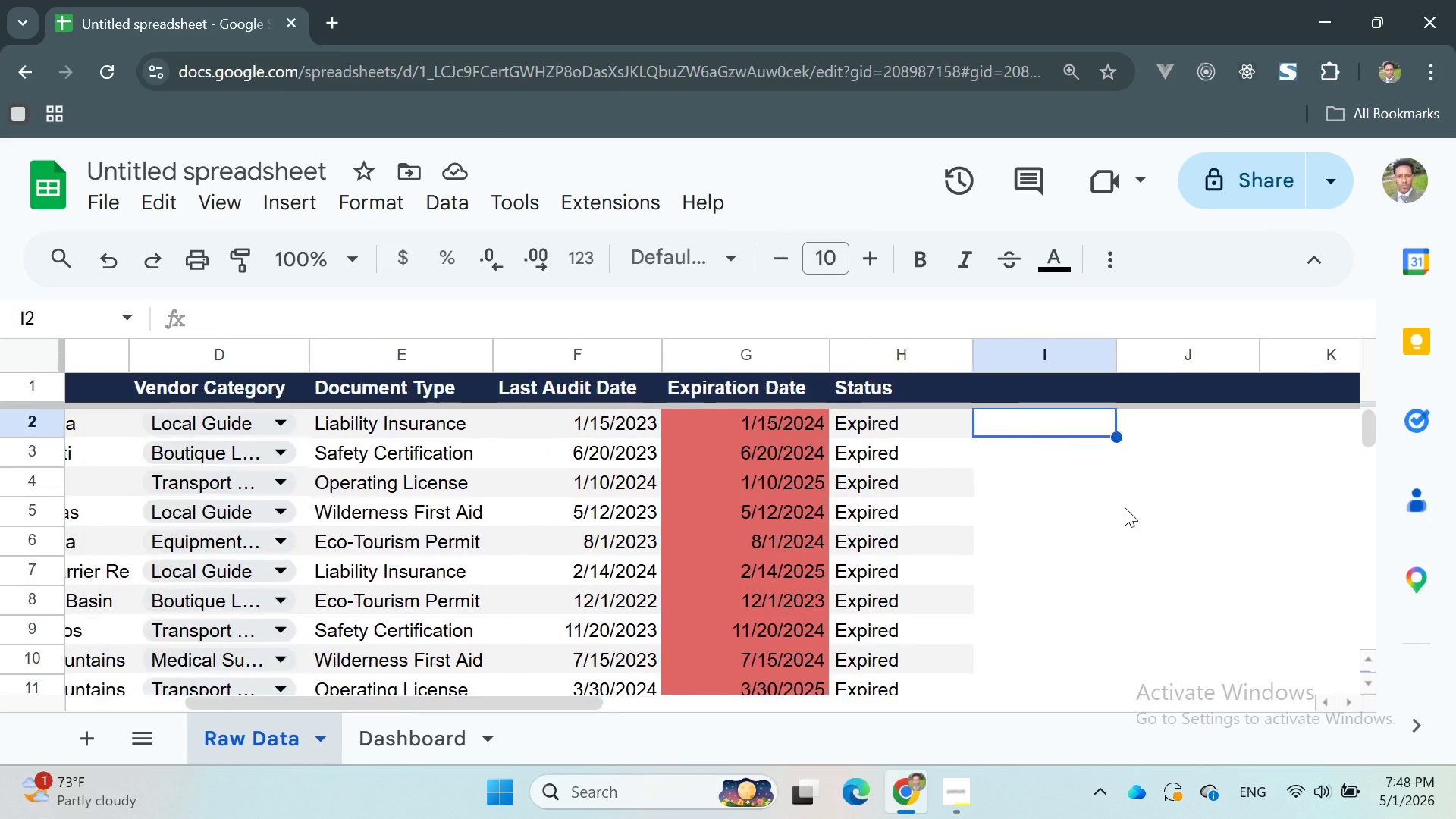 
wait(7.05)
 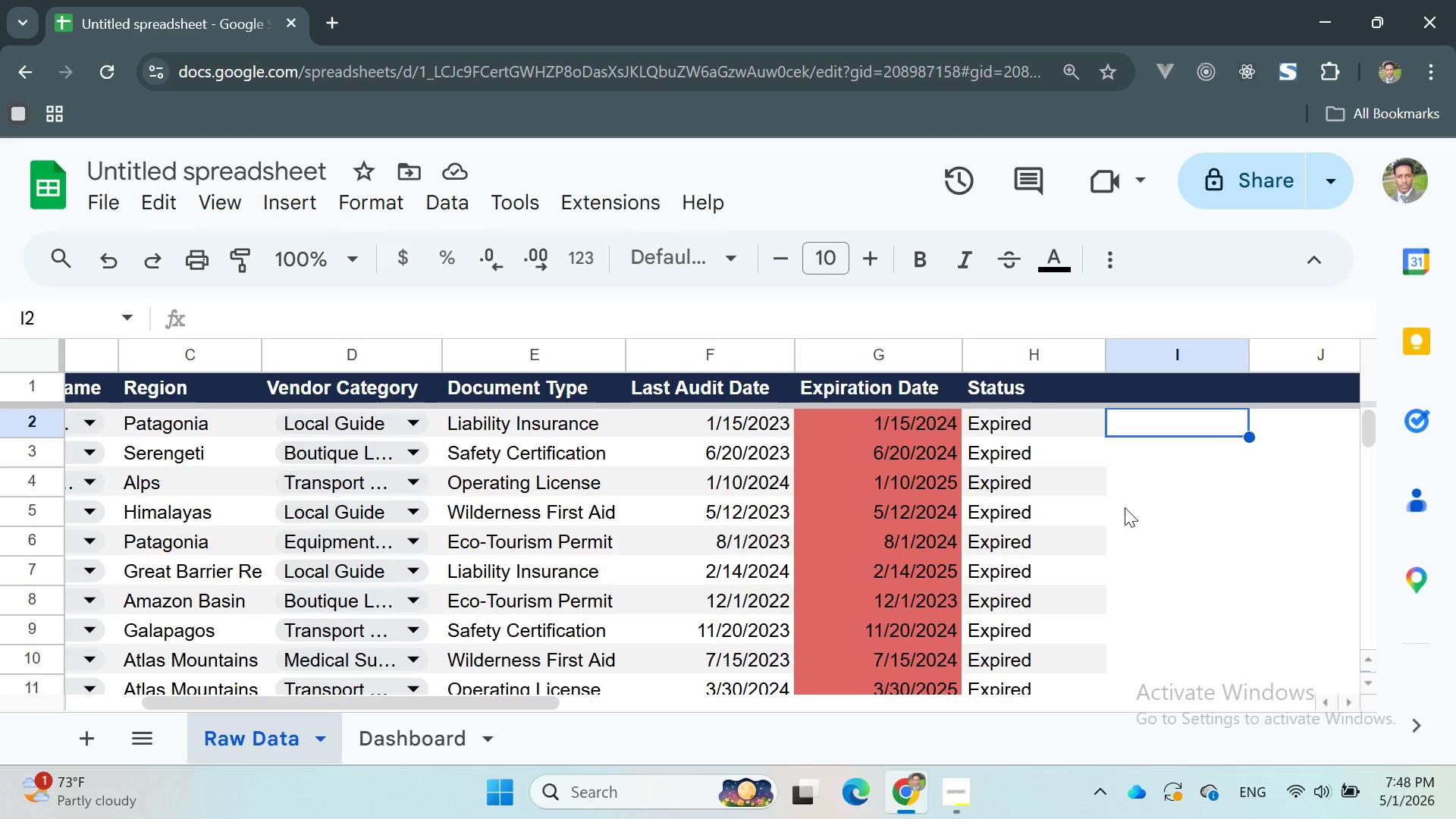 
left_click([1134, 480])
 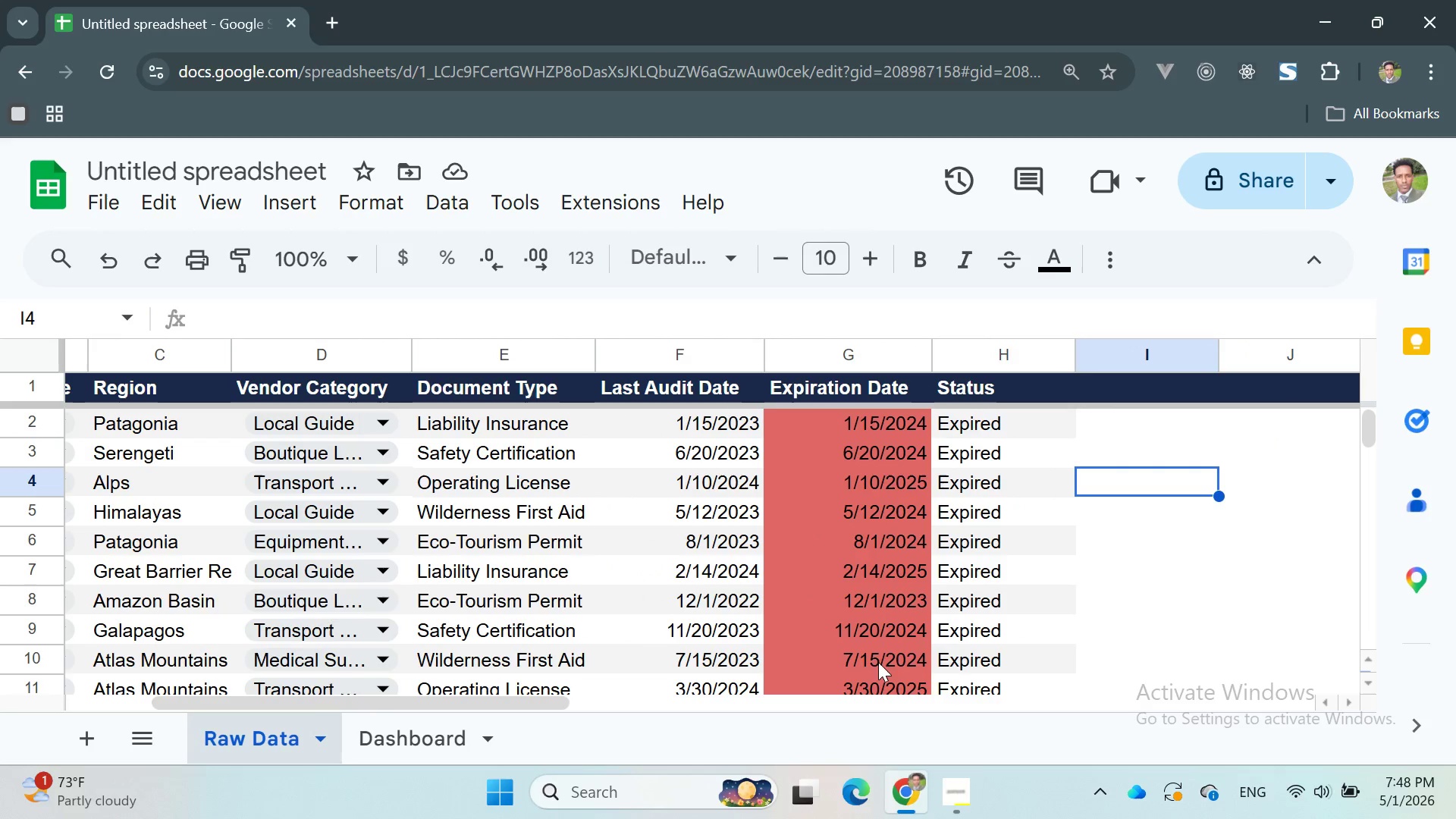 
left_click([415, 742])
 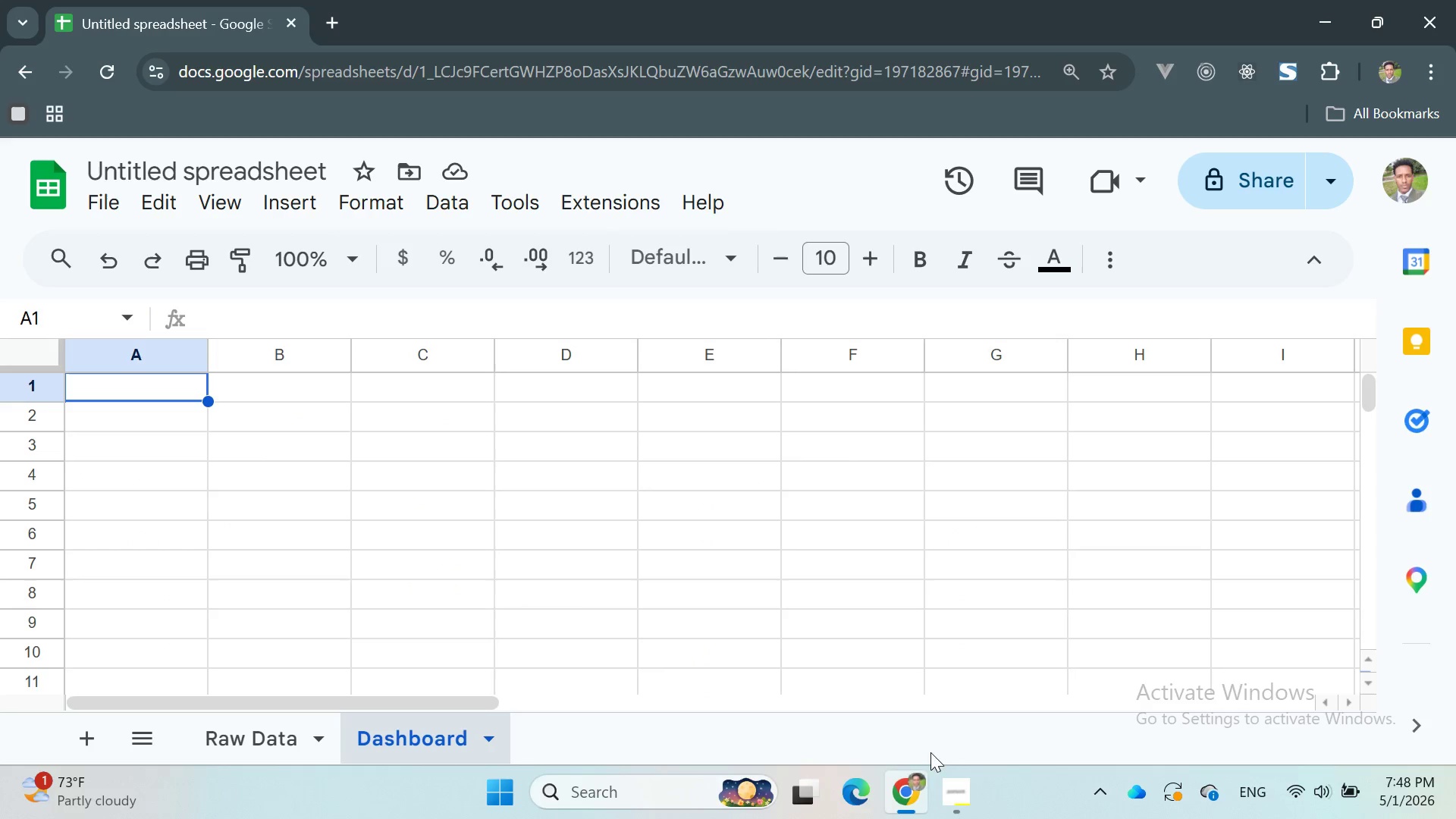 
left_click([966, 773])